 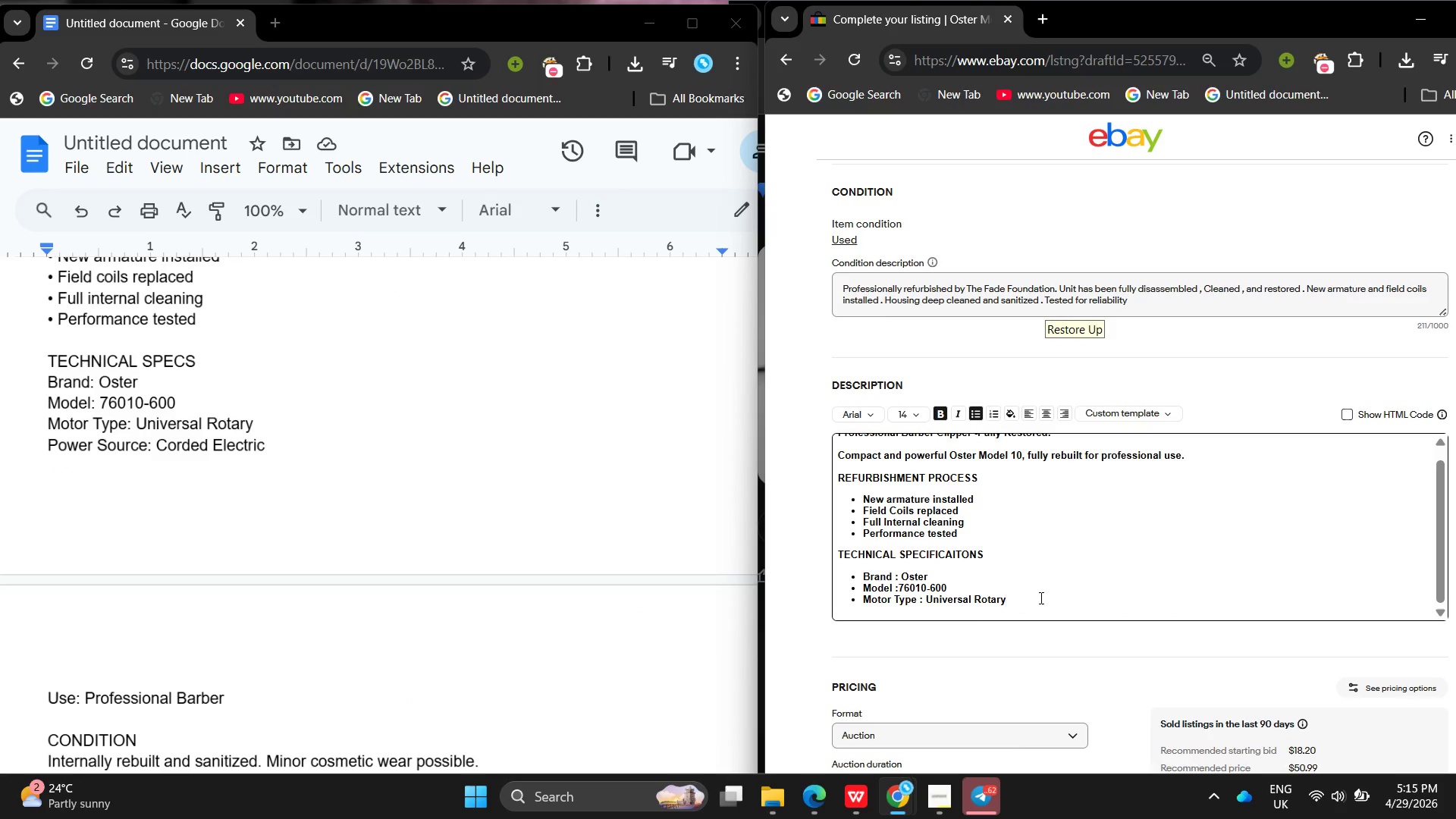 
key(Enter)
 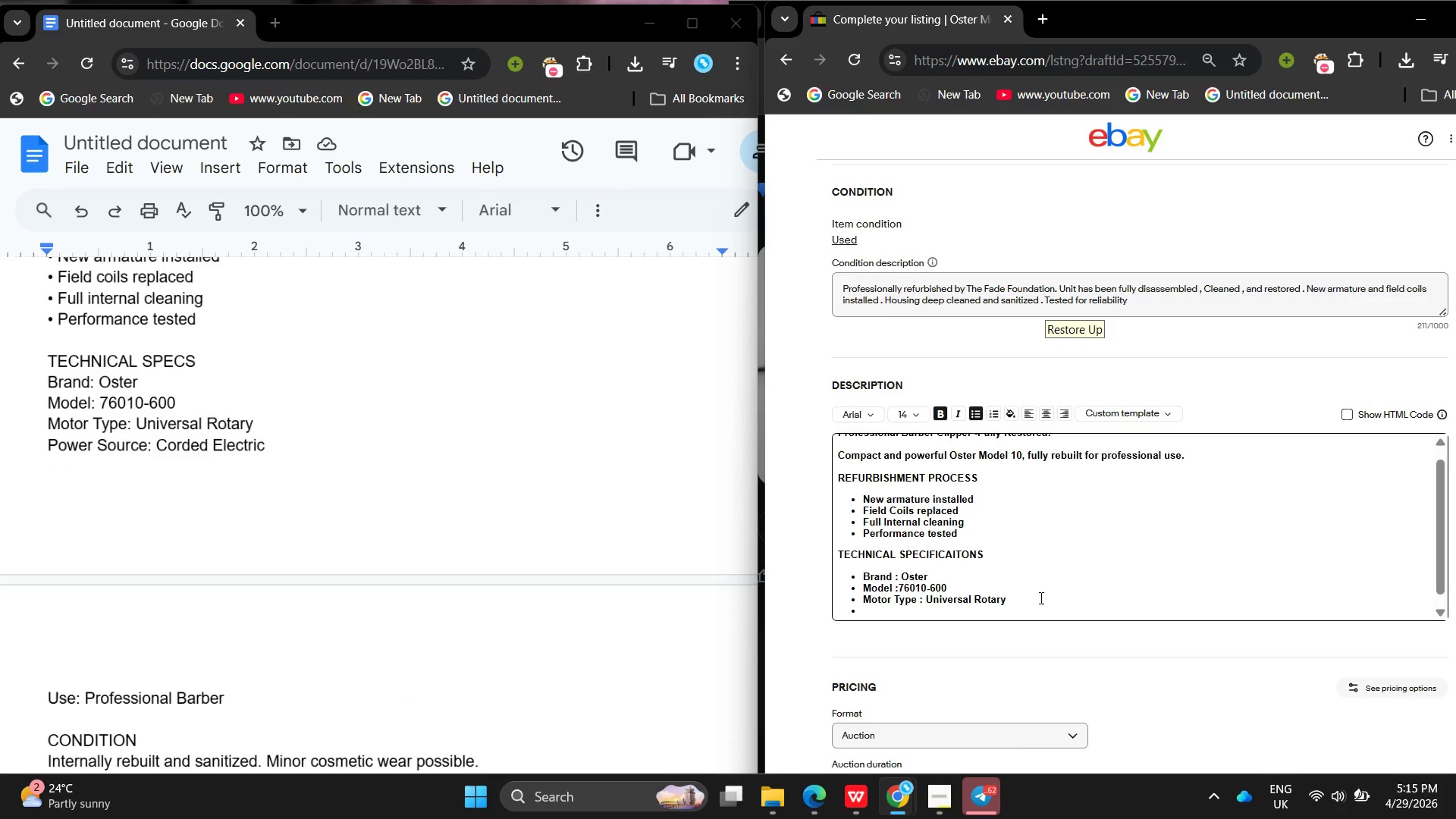 
type(Power Spur)
key(Backspace)
key(Backspace)
key(Backspace)
type(oure : Cordd Electric)
 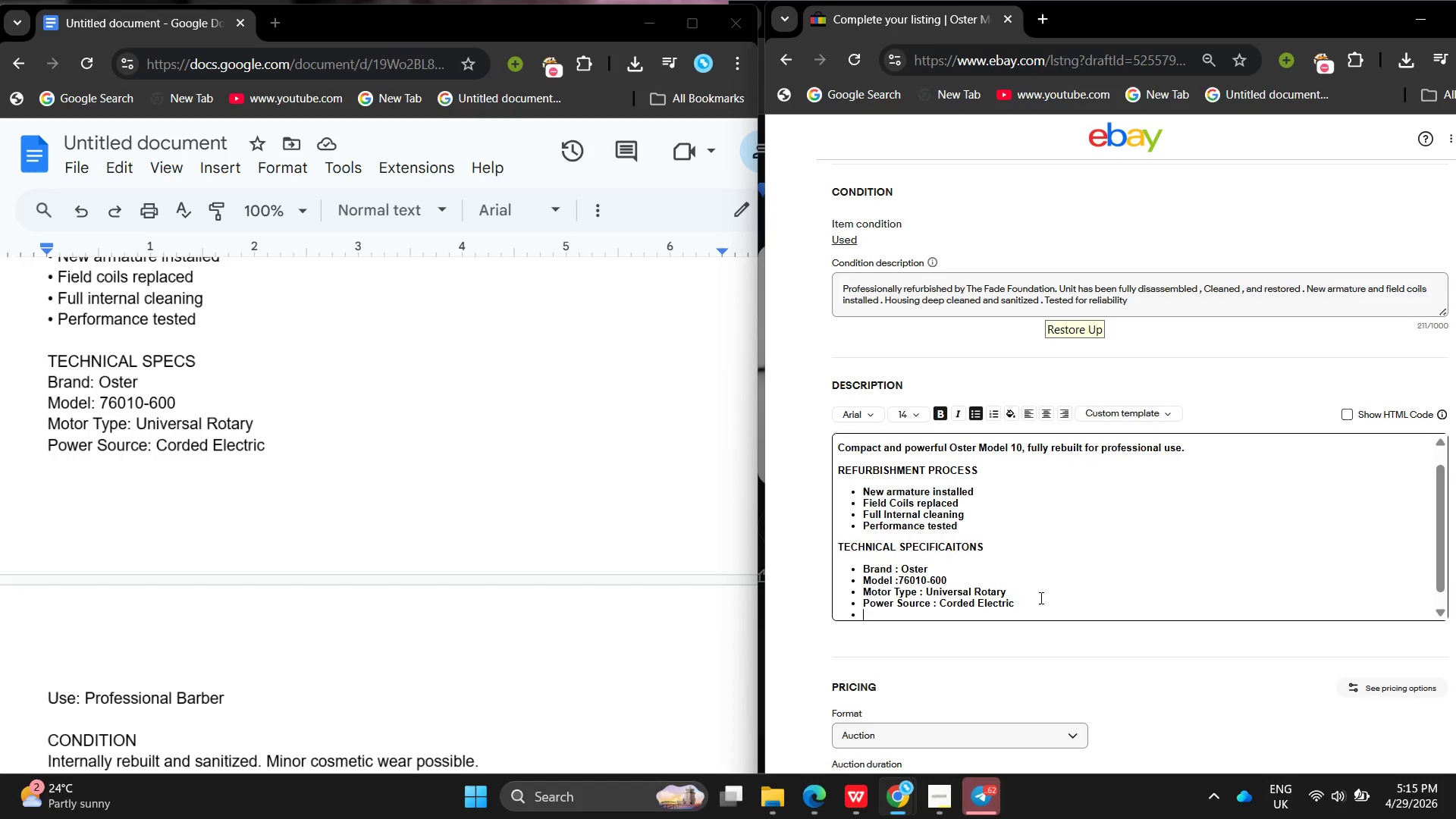 
 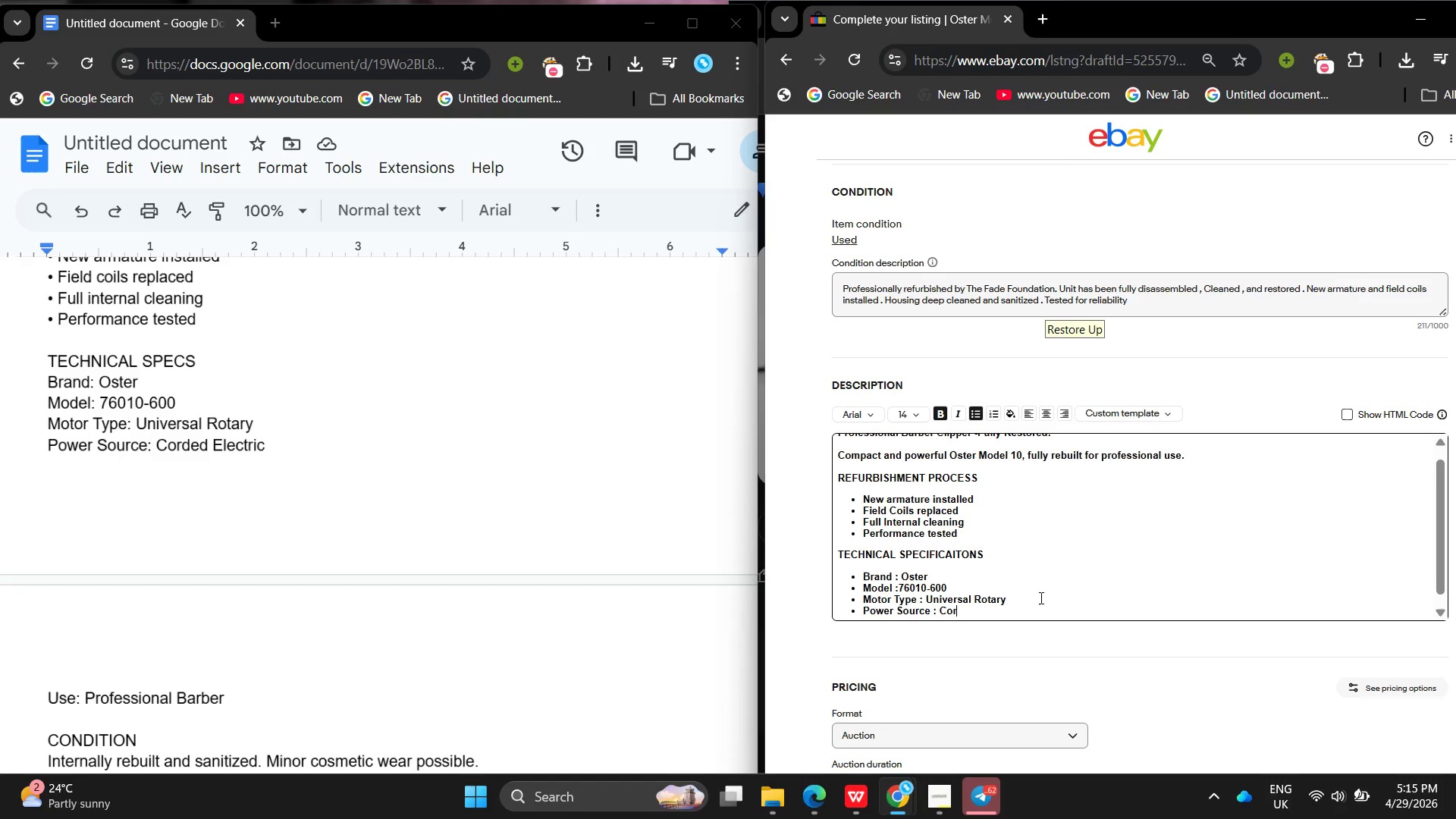 
key(Enter)
 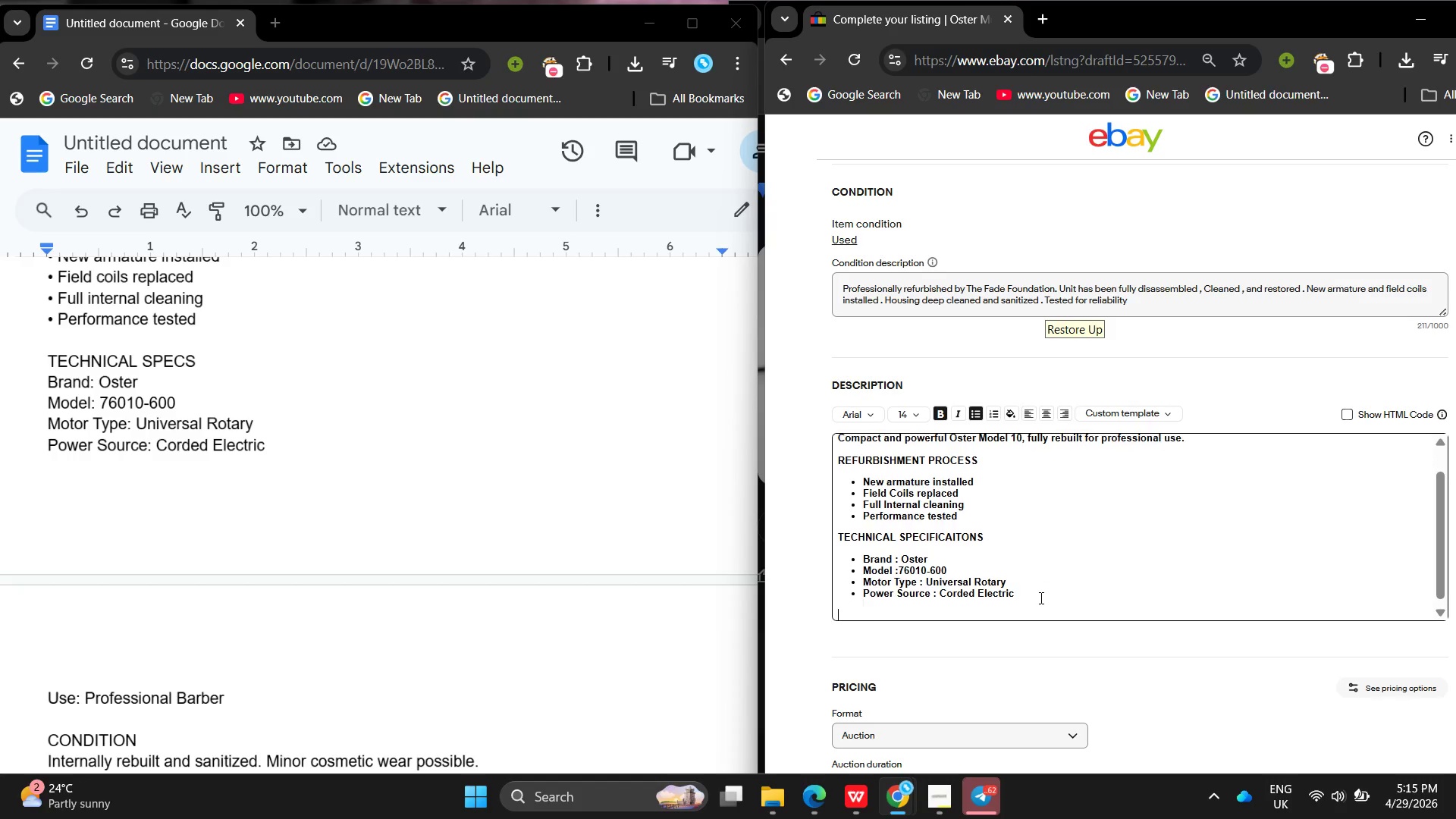 
key(Enter)
 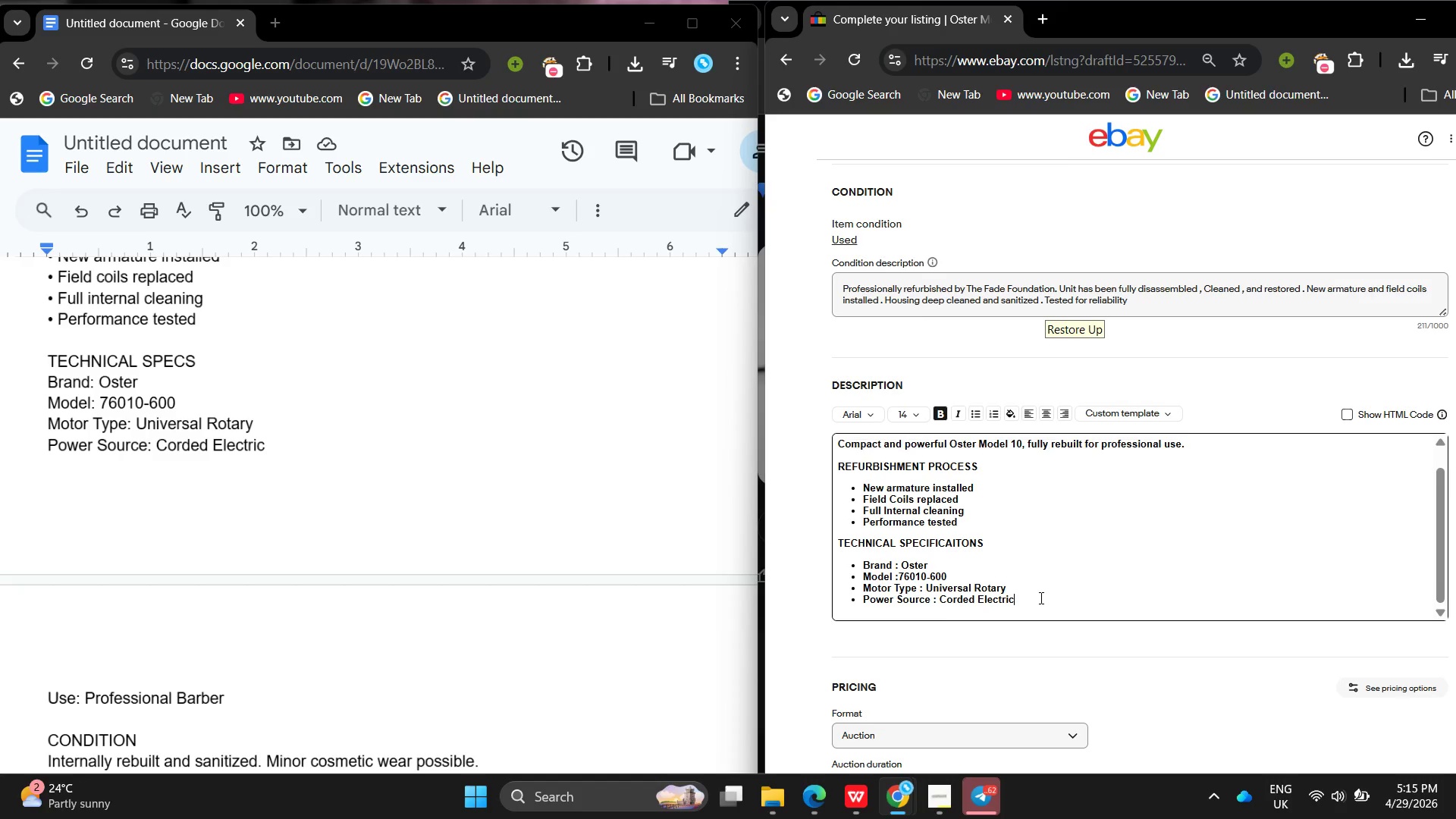 
key(Backspace)
 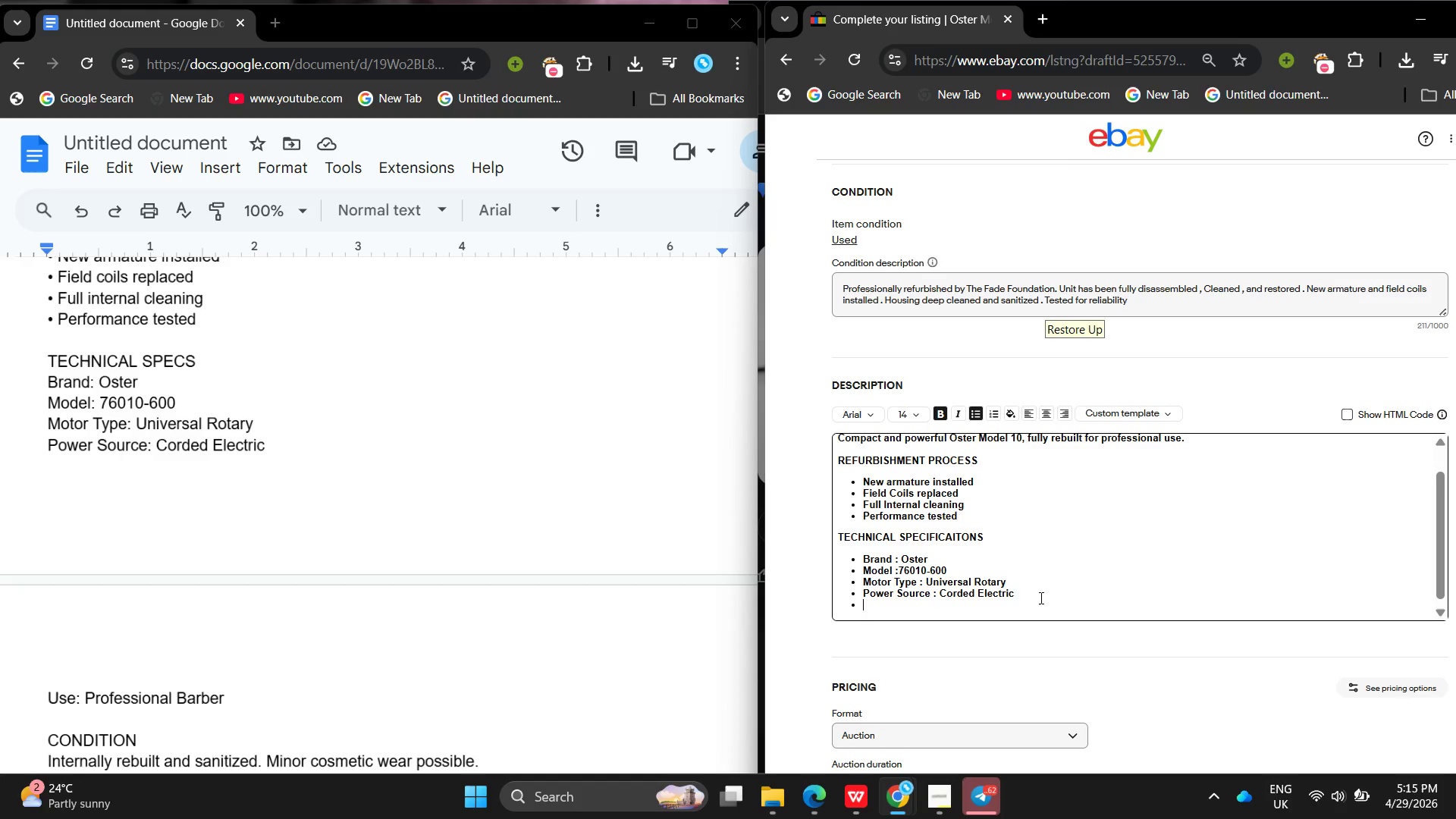 
key(Enter)
 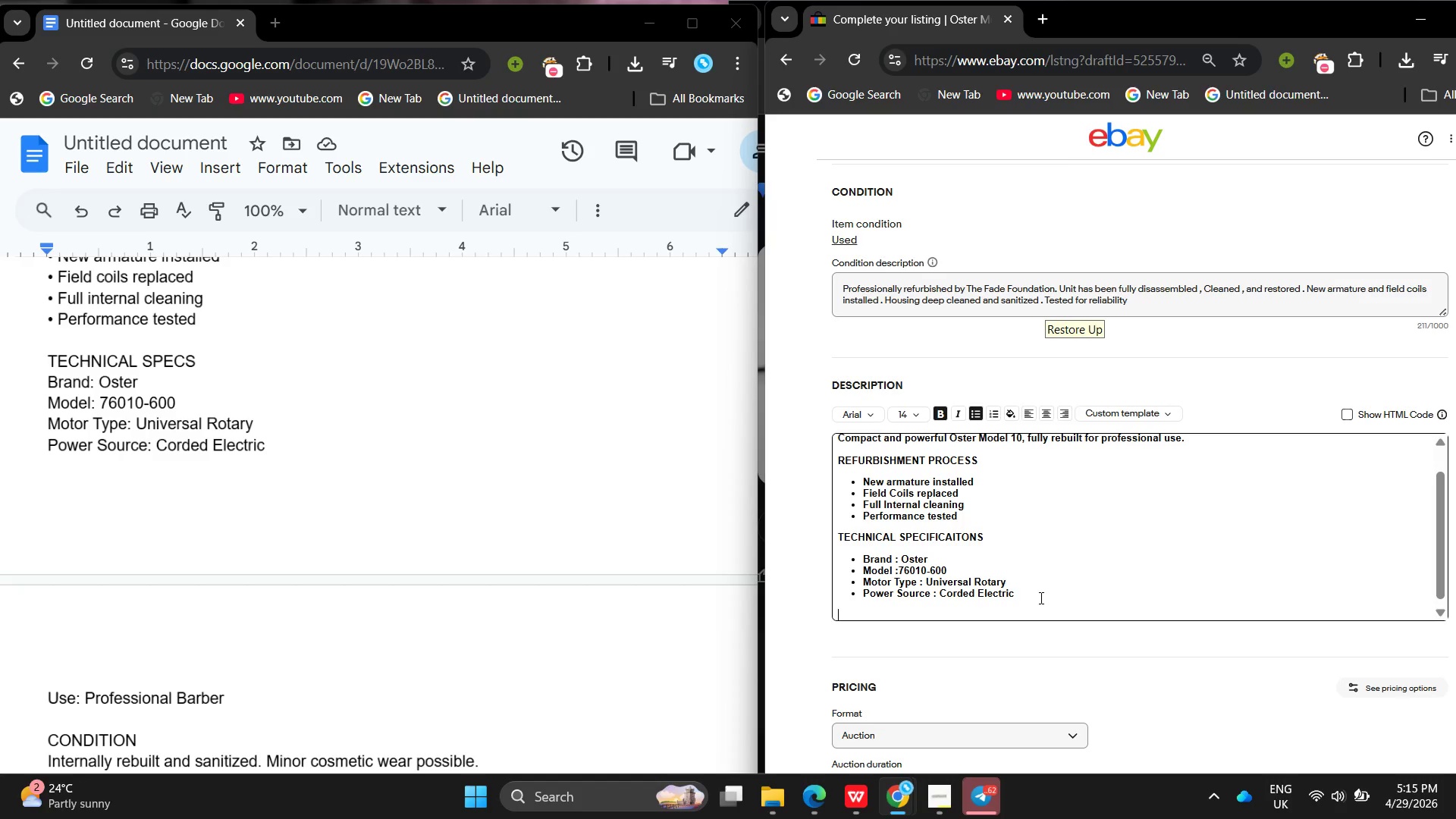 
key(Enter)
 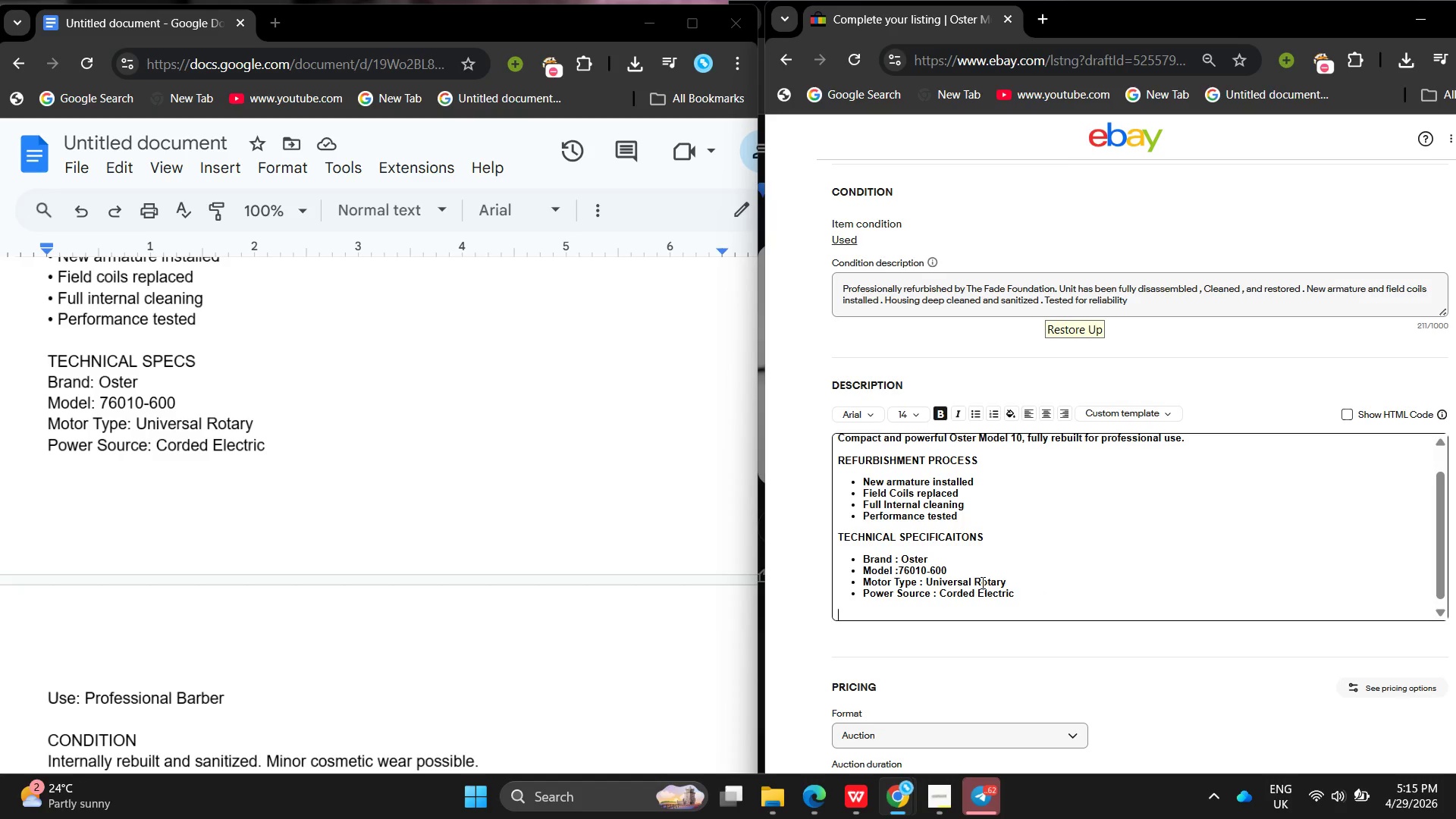 
type(Use : Proessional Barber )
 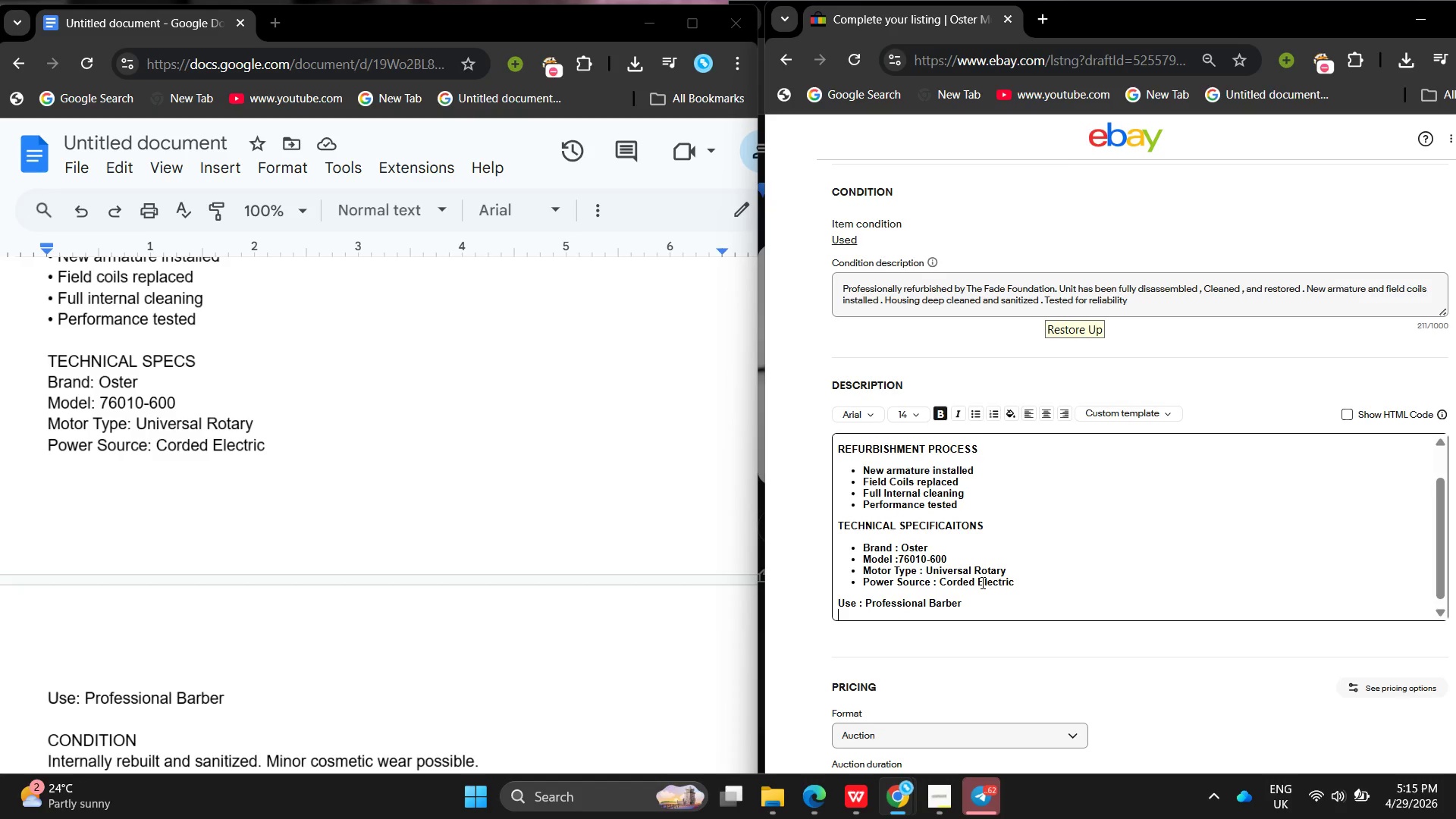 
hold_key(key=F, duration=0.33)
 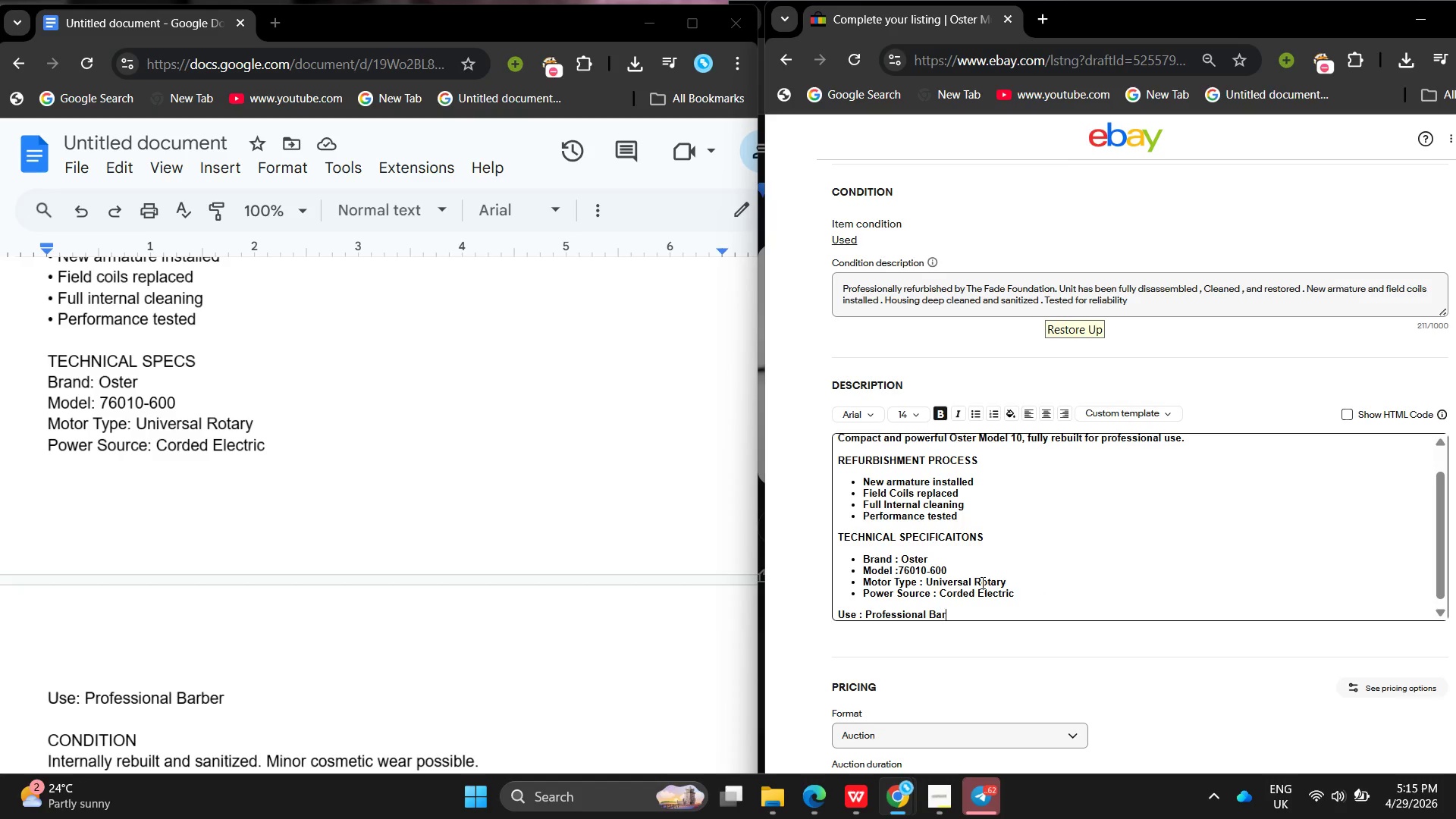 
key(Enter)
 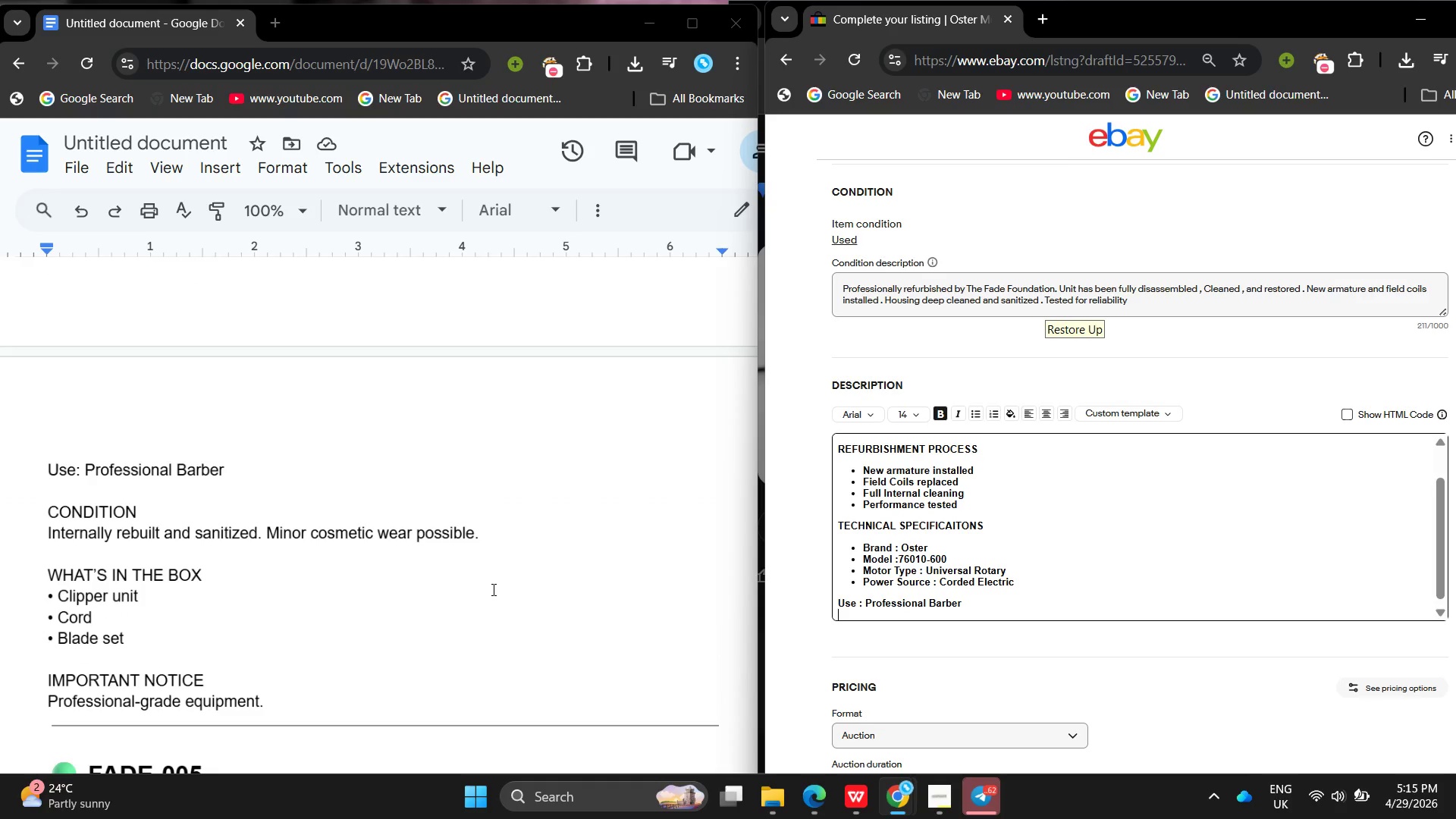 
key(Enter)
 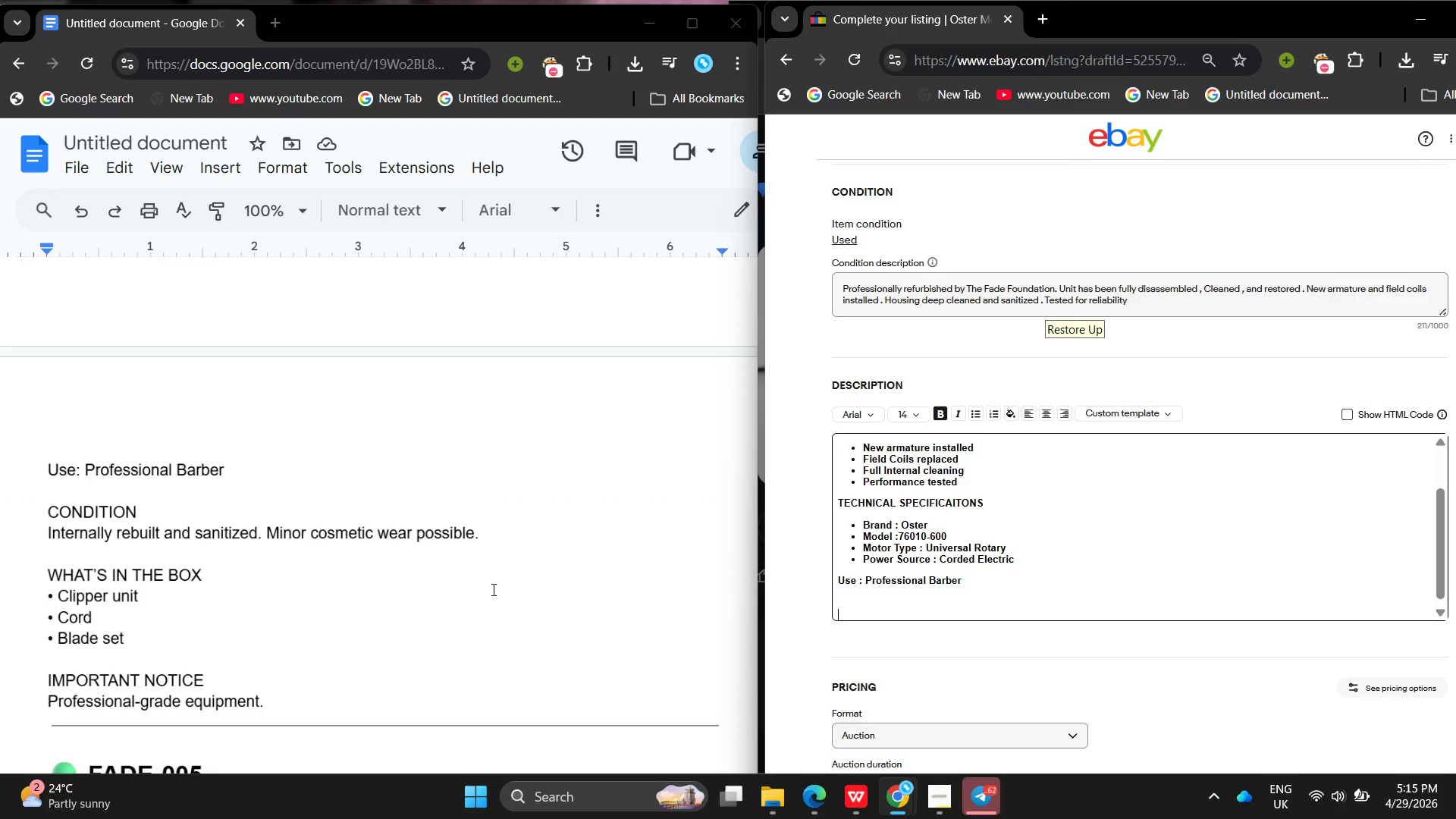 
key(Enter)
 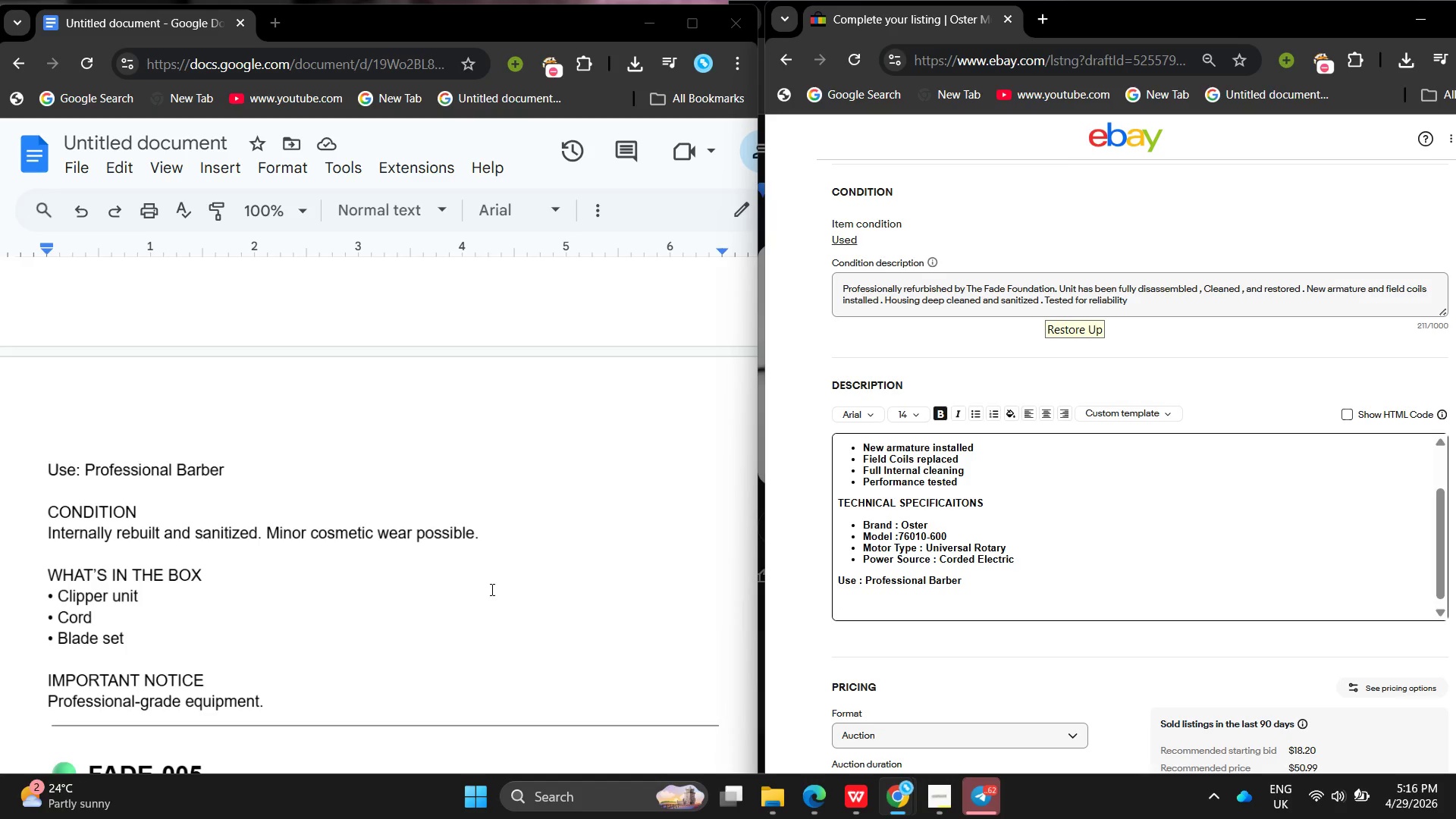 
wait(52.16)
 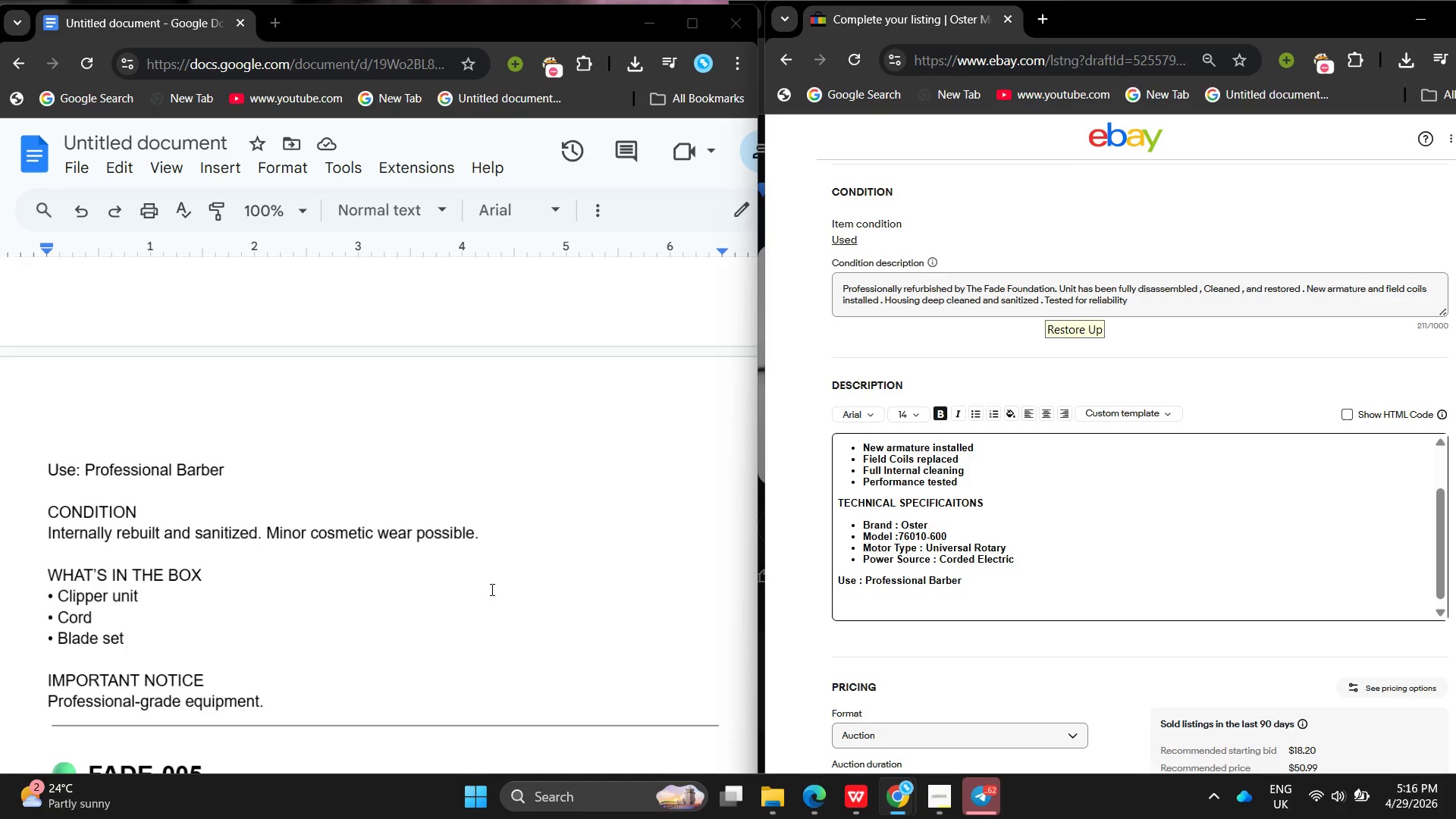 
left_click([491, 589])
 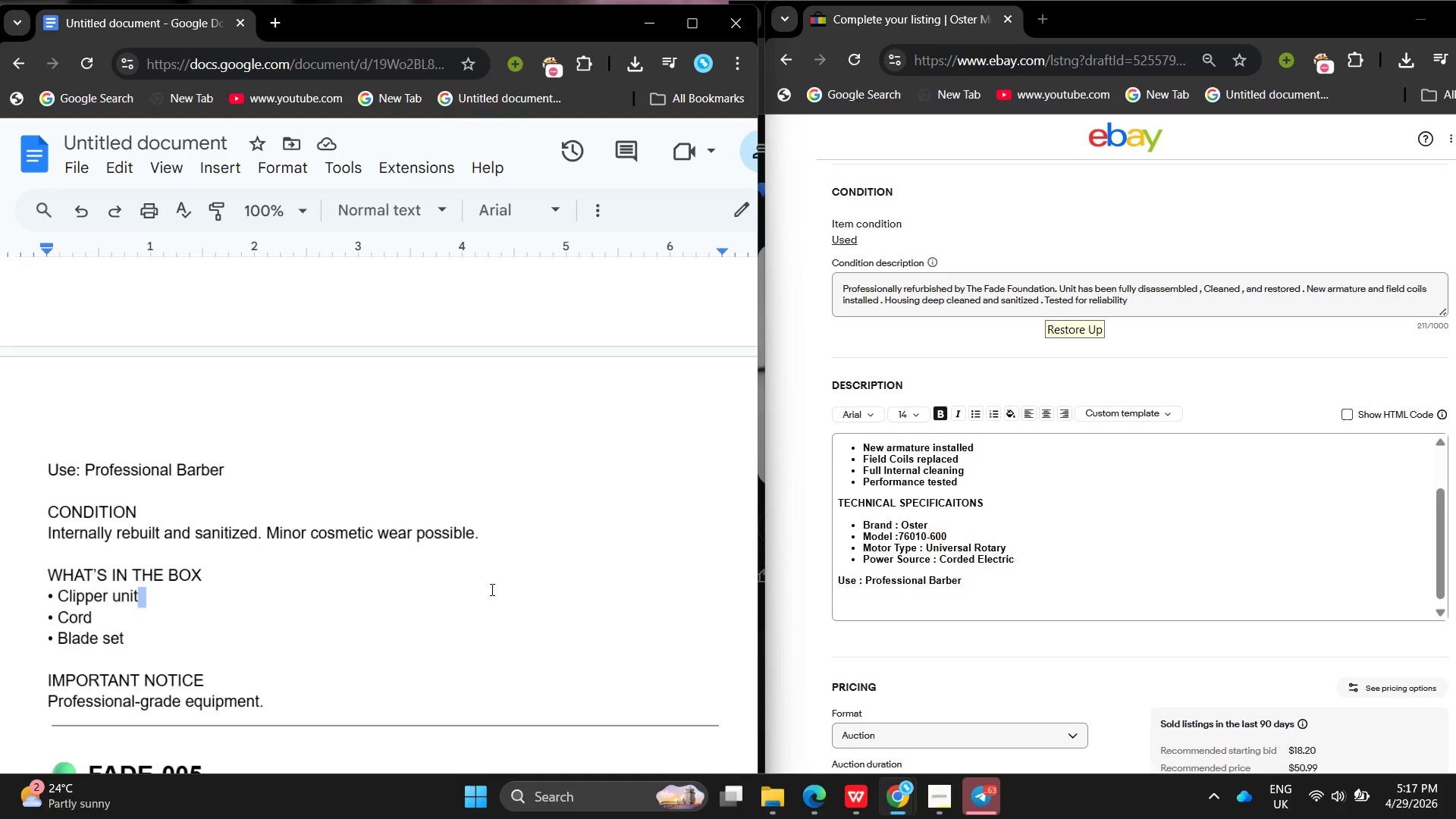 
wait(89.39)
 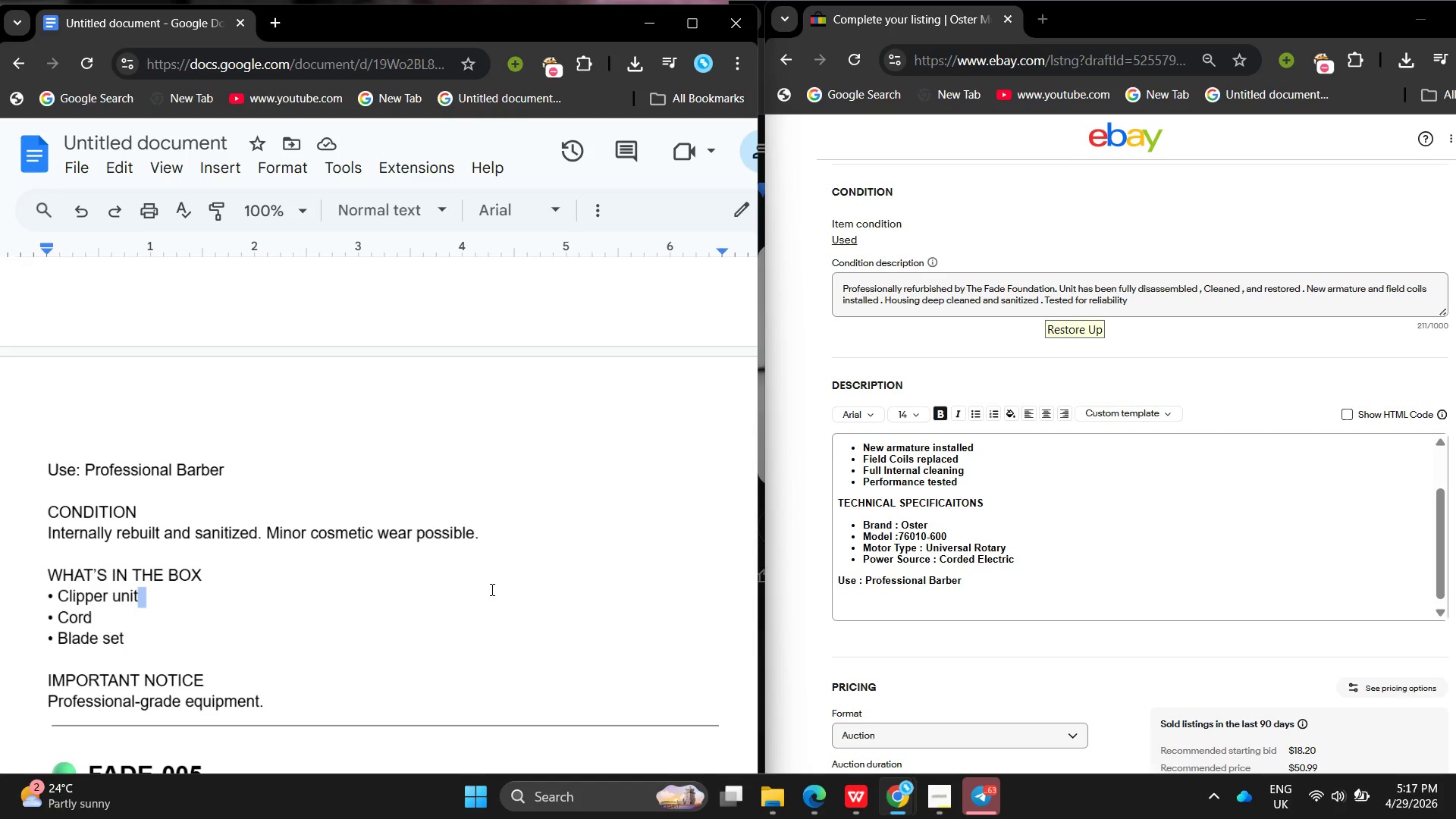 
left_click([940, 775])